 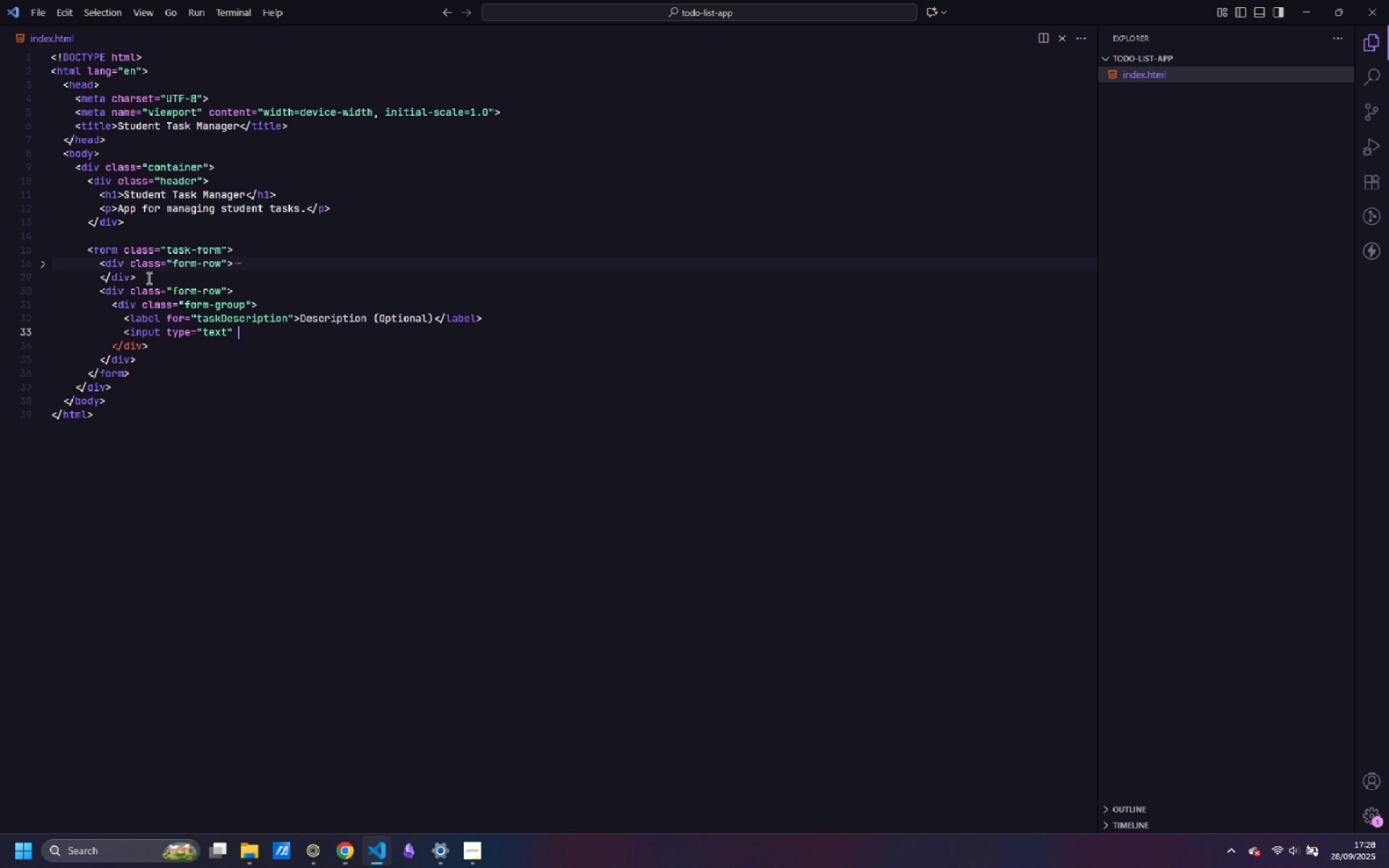 
type( id=taskDescriptuo)
key(Backspace)
key(Backspace)
type(ion)
 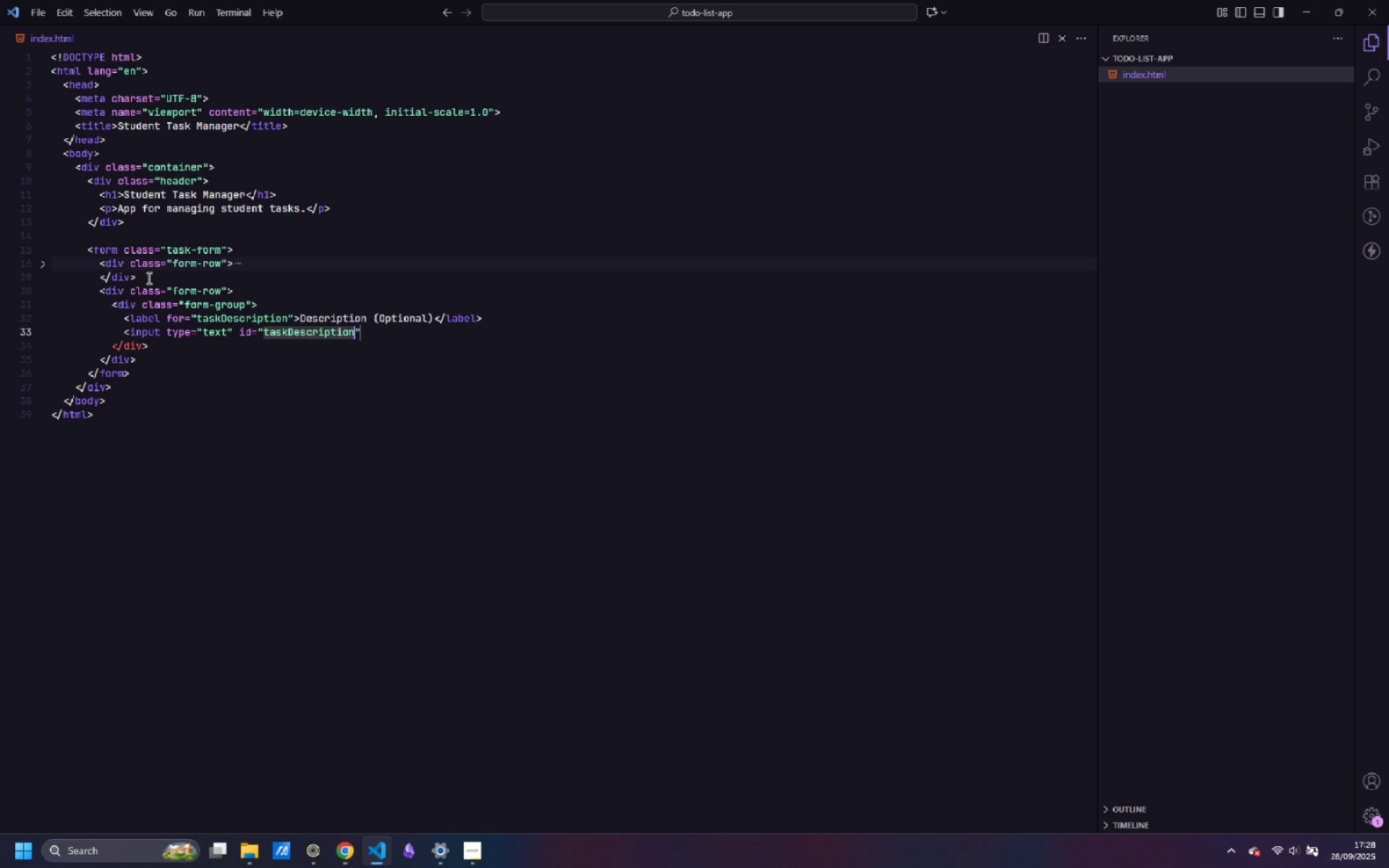 
key(ArrowRight)
 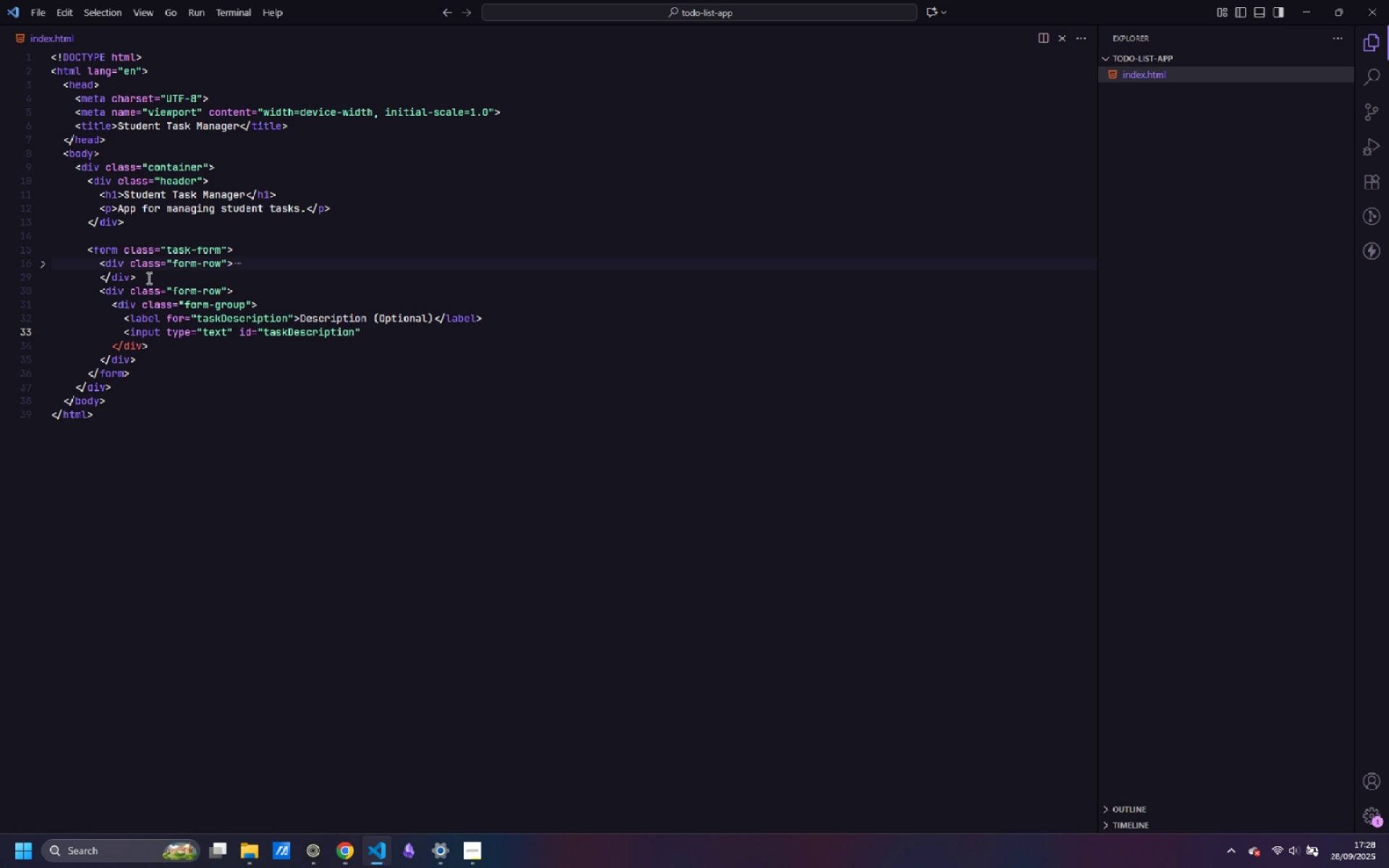 
type( placeholder=Add detail about this task)
 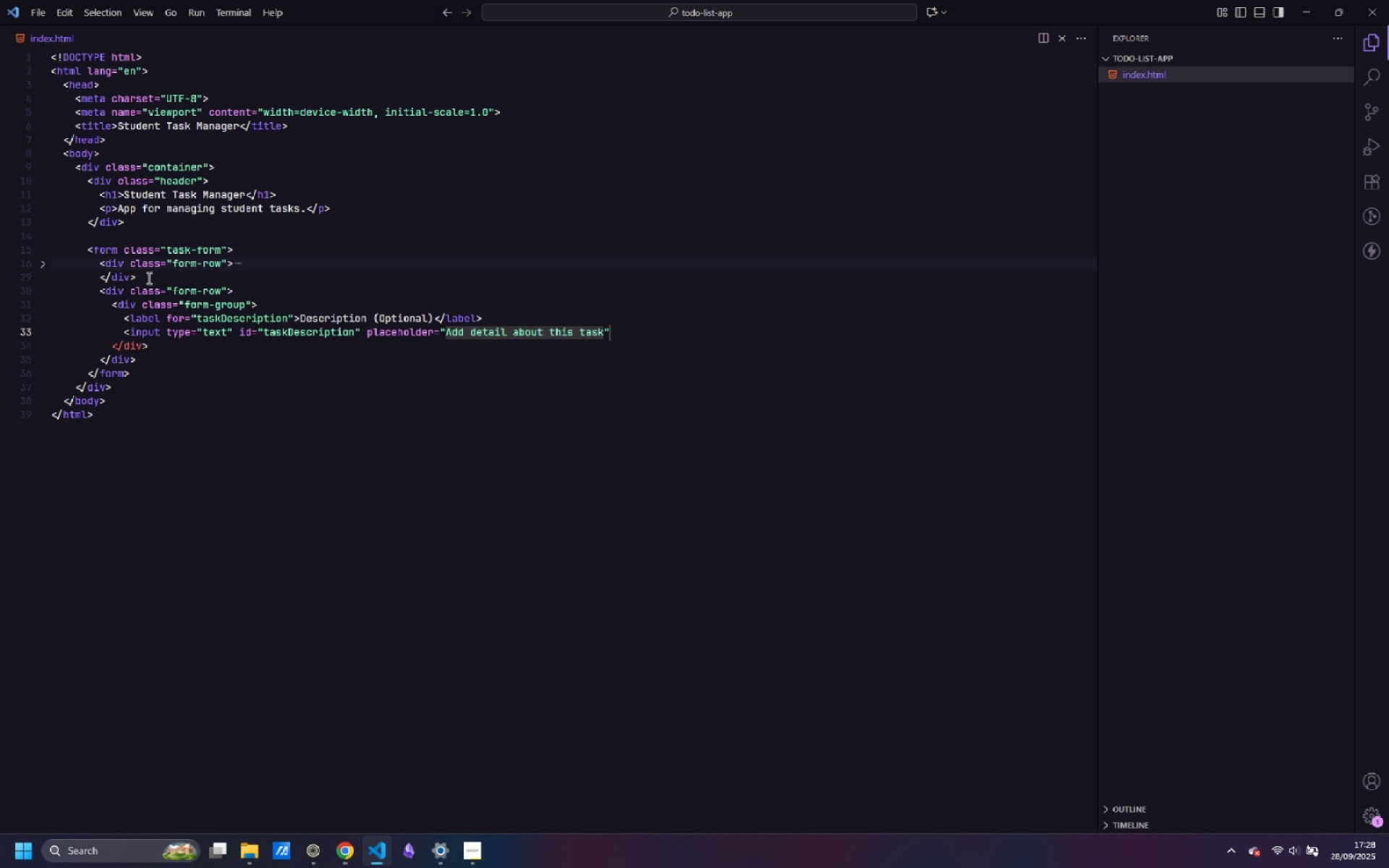 
key(ArrowRight)